 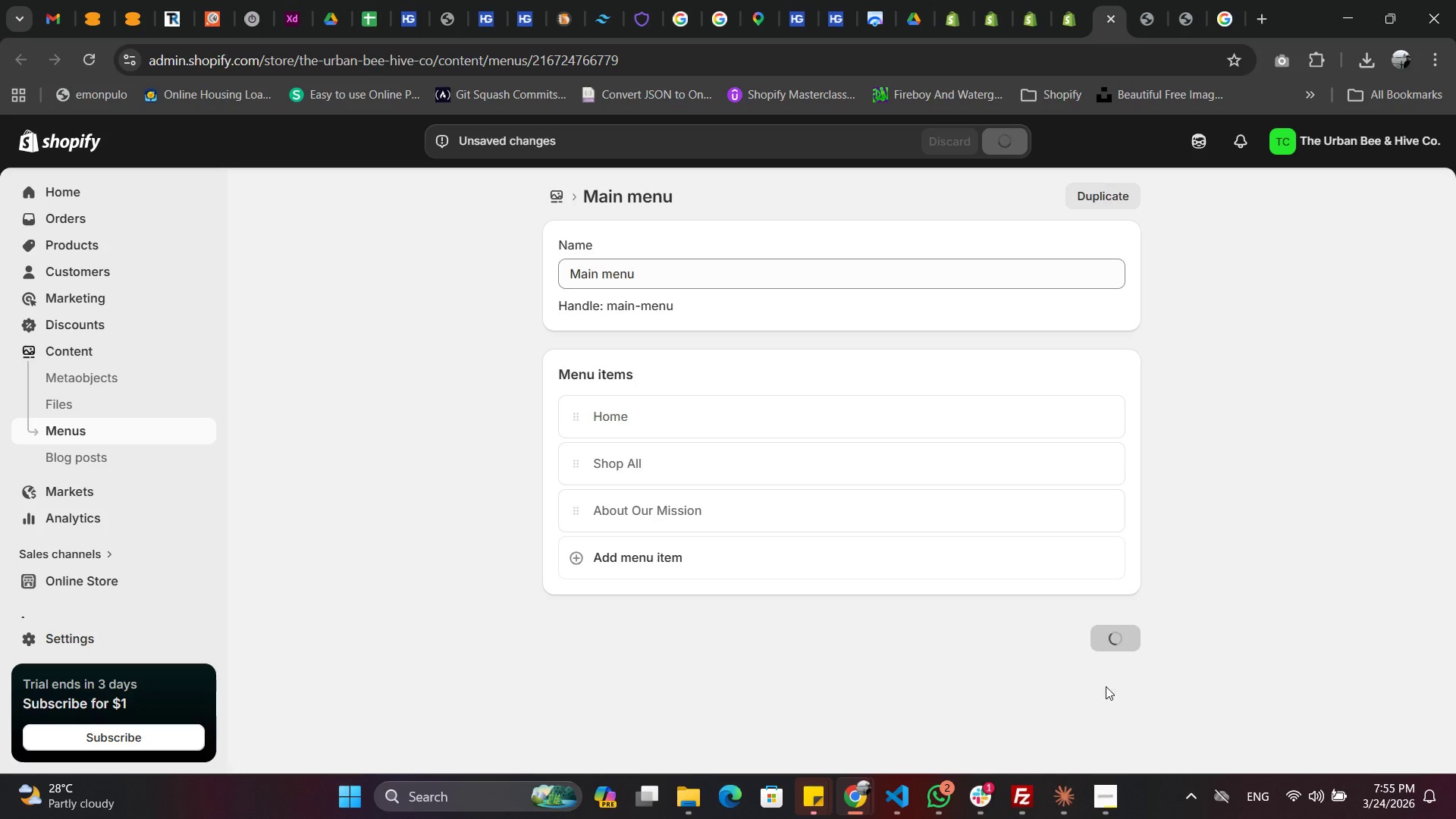 
left_click([1151, 28])
 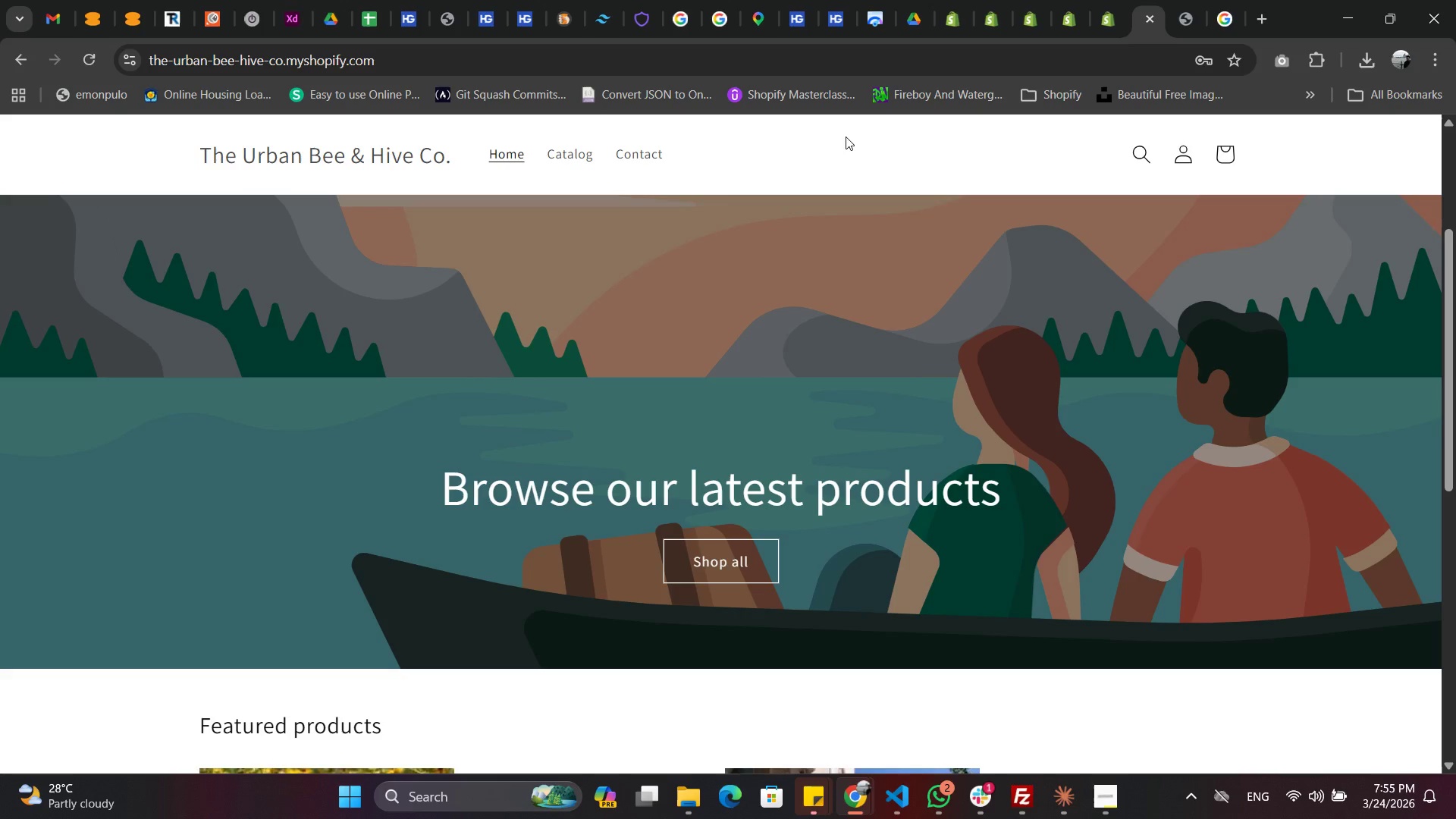 
right_click([846, 136])
 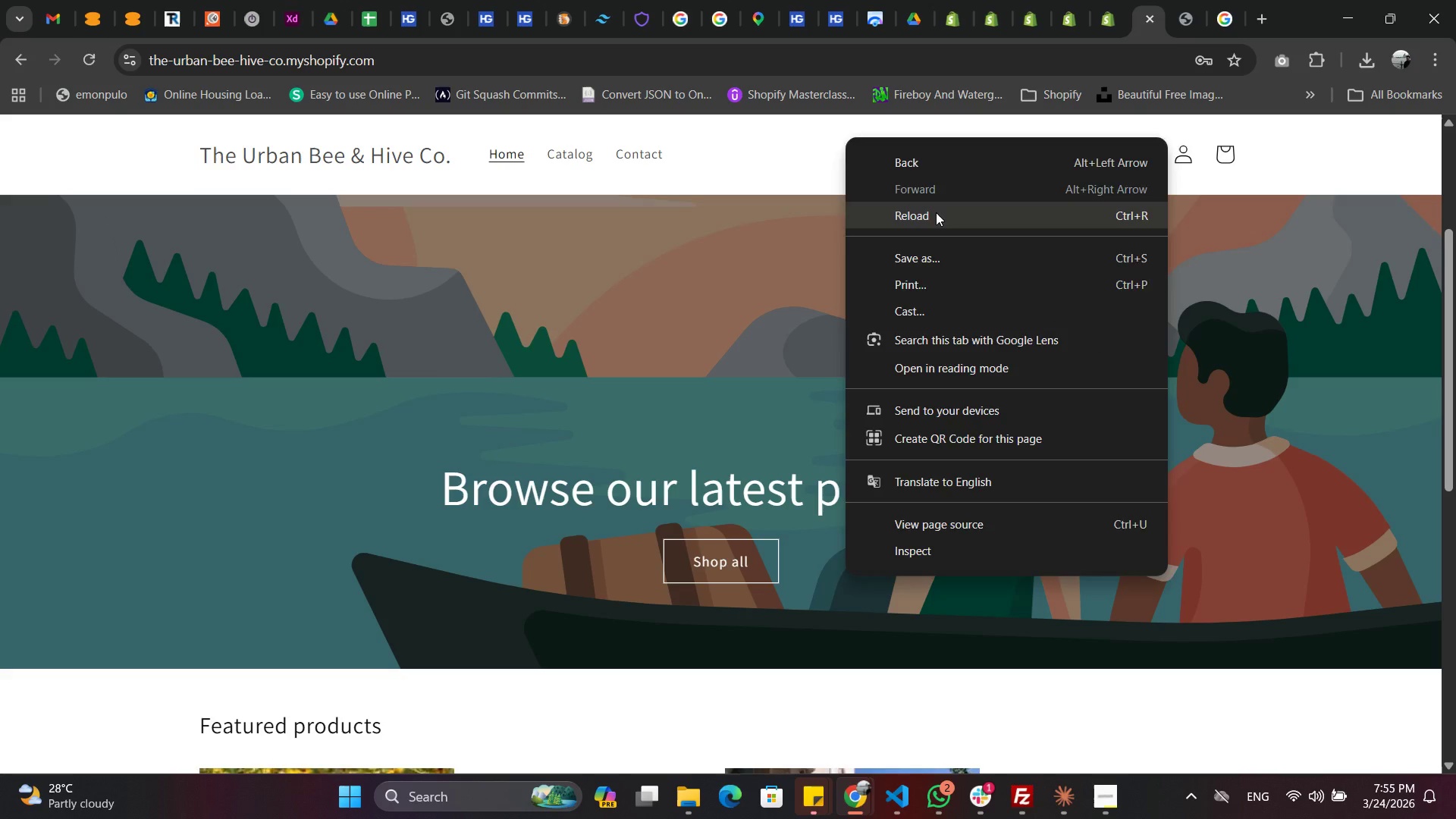 
left_click([936, 212])
 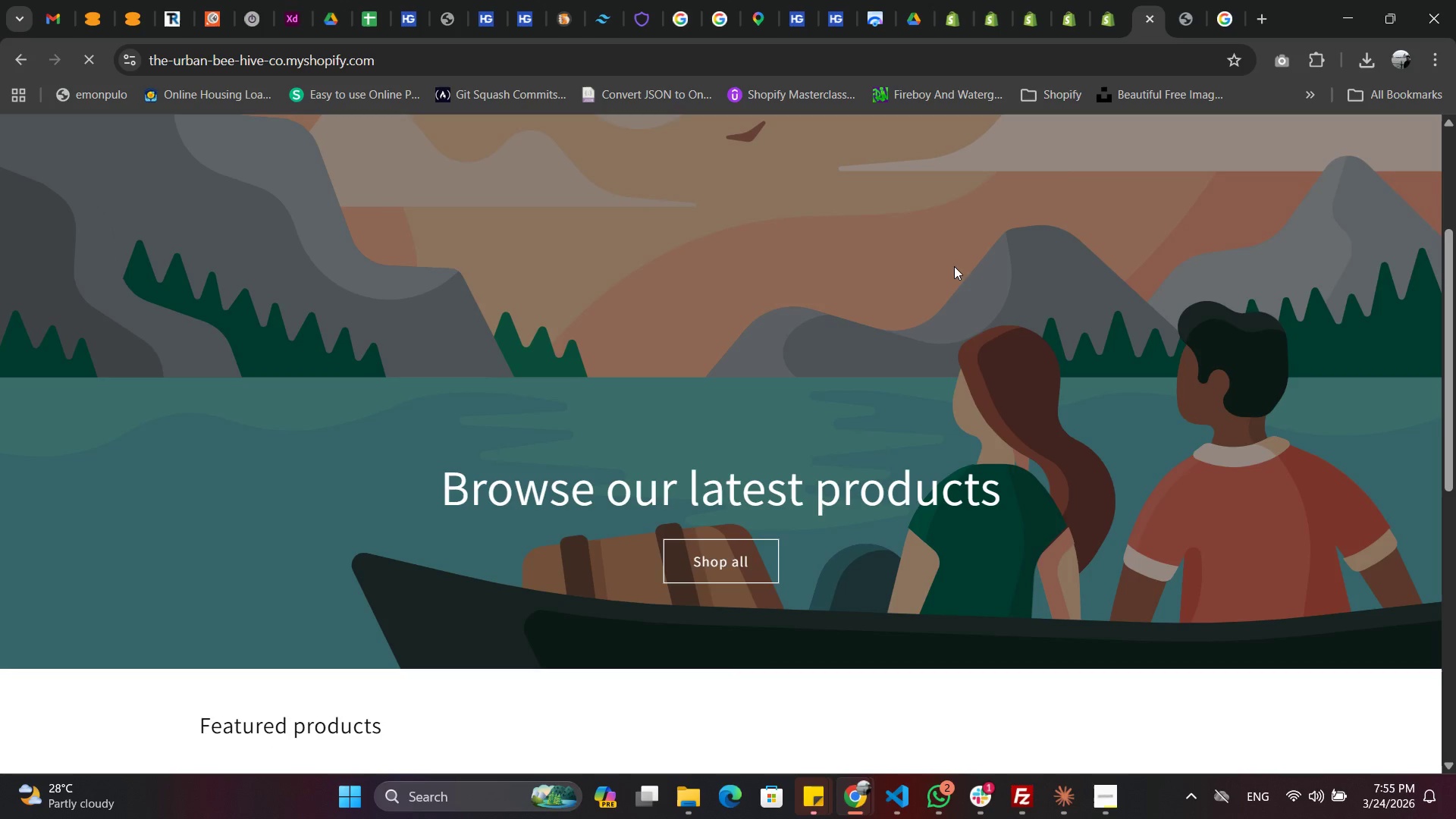 
scroll: coordinate [968, 339], scroll_direction: up, amount: 3.0
 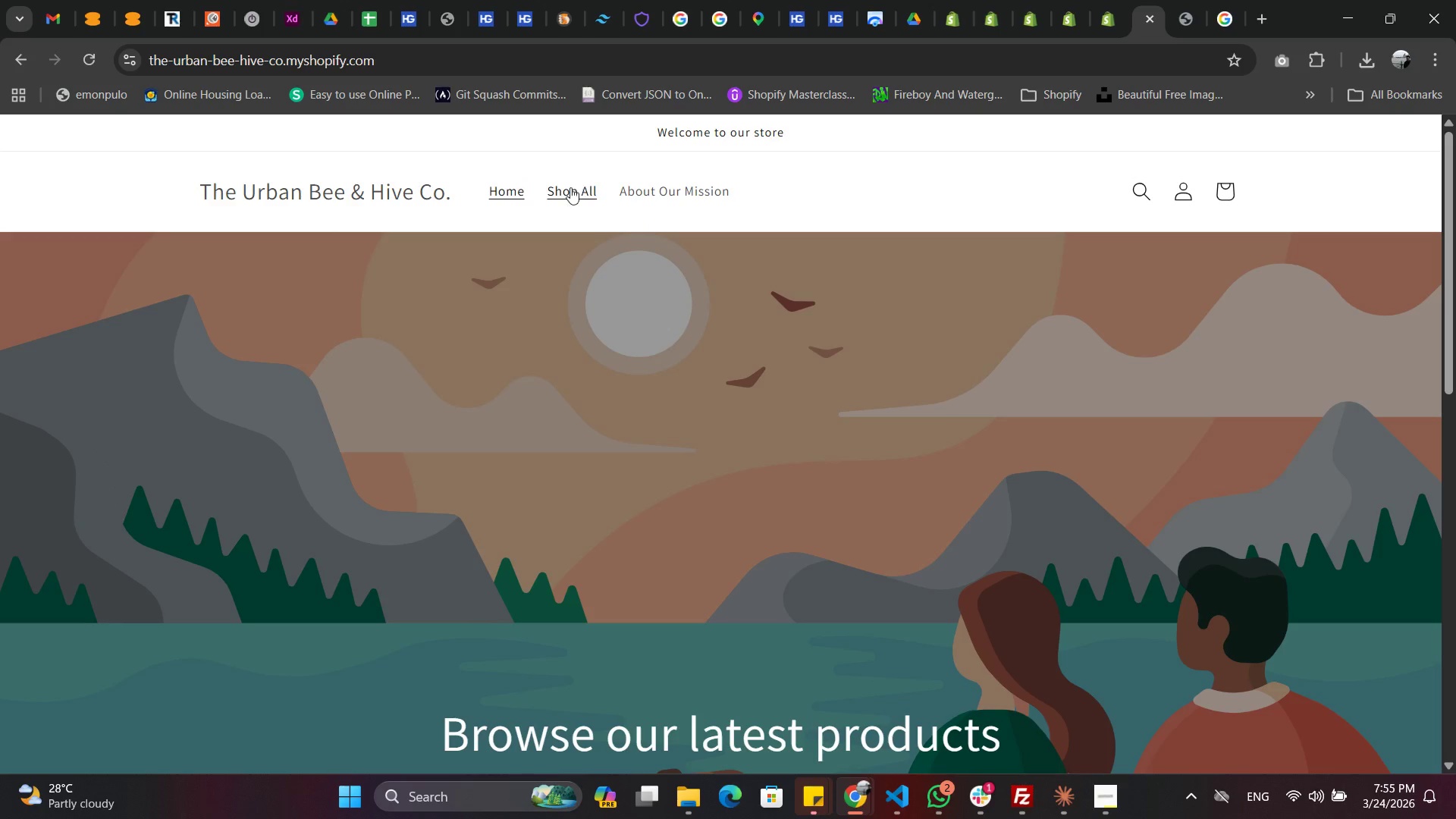 
left_click([569, 190])
 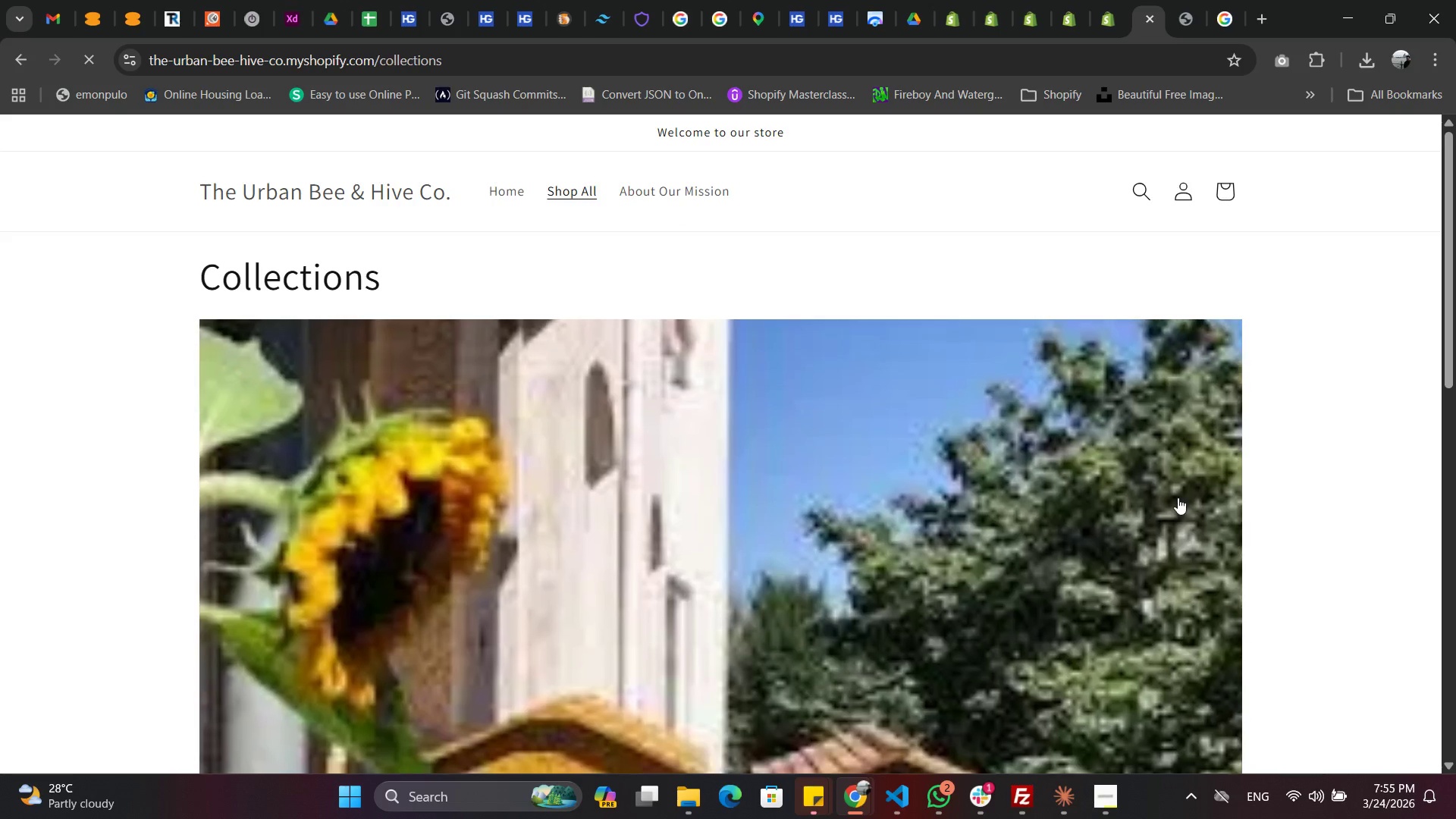 
scroll: coordinate [1253, 511], scroll_direction: down, amount: 3.0
 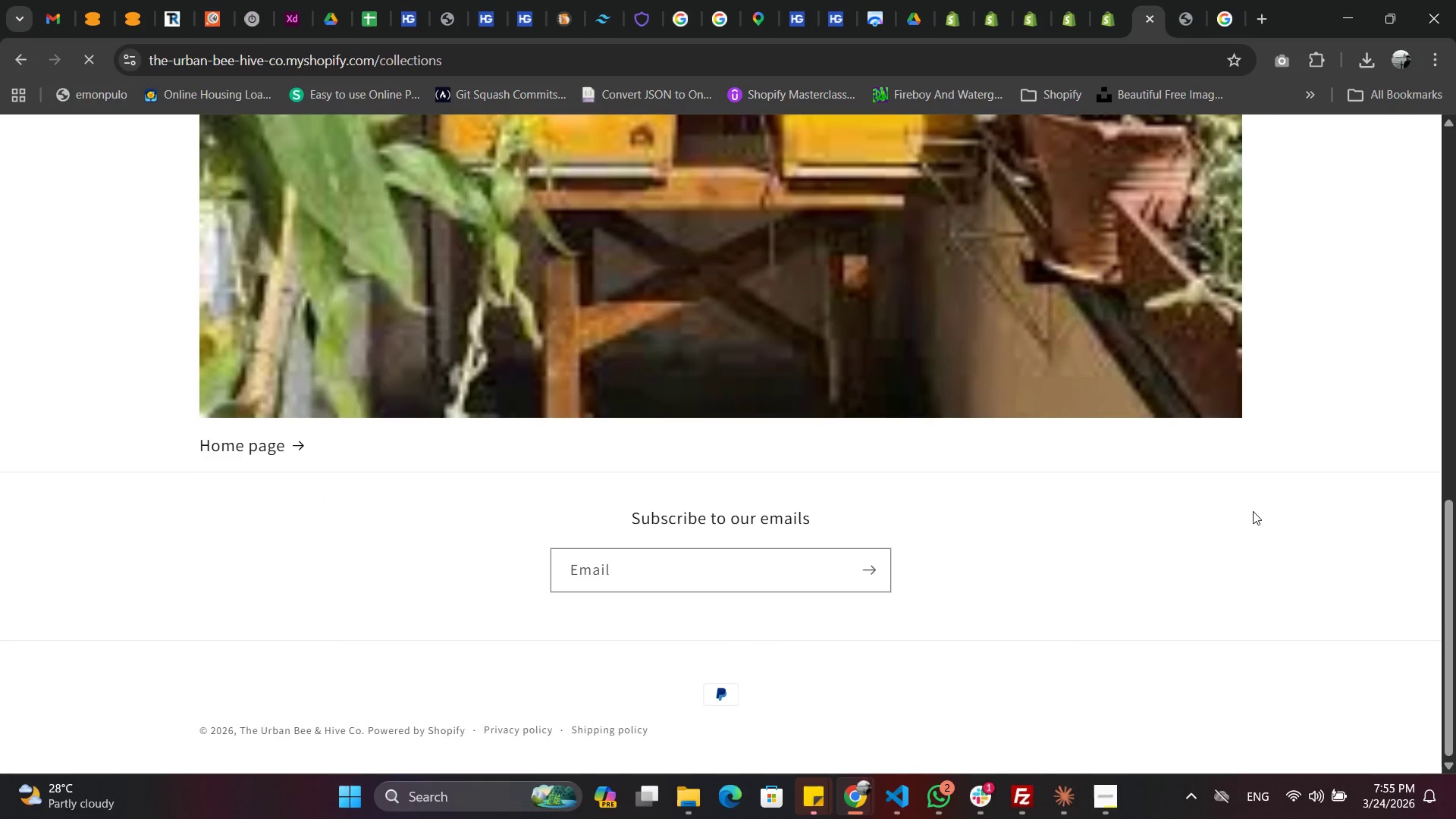 
scroll: coordinate [1257, 513], scroll_direction: up, amount: 13.0
 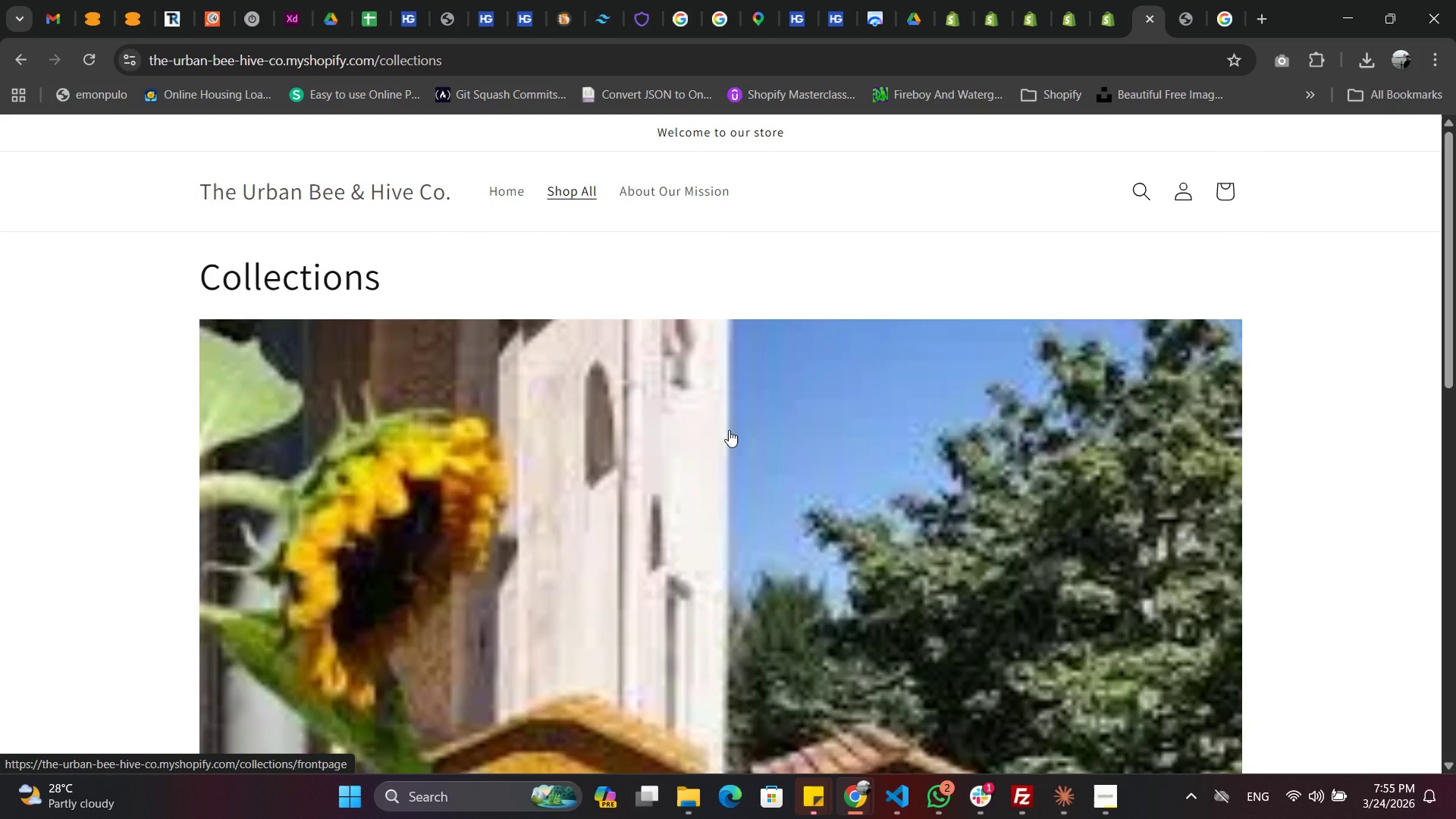 
left_click([949, 453])
 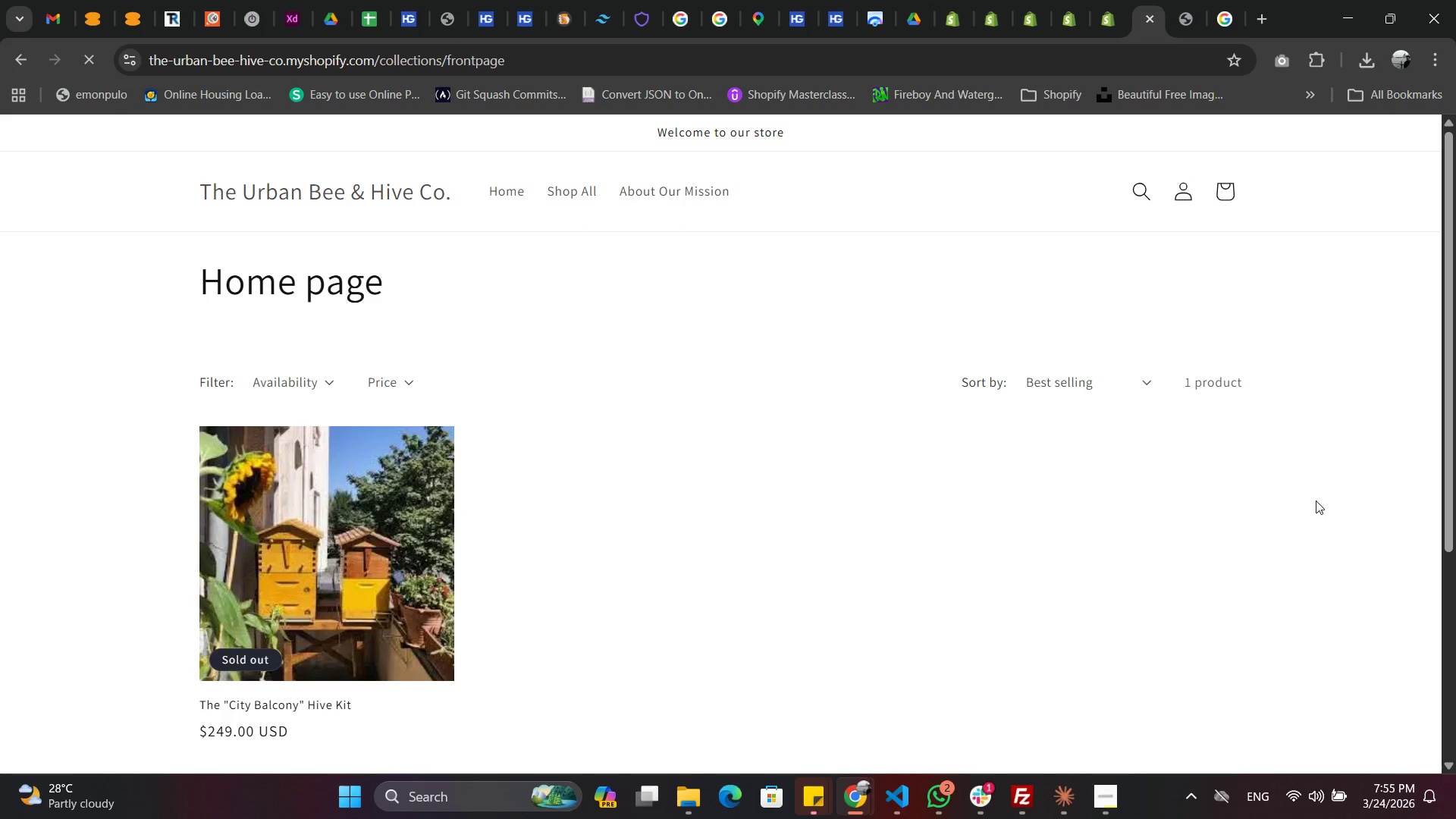 
scroll: coordinate [1316, 500], scroll_direction: down, amount: 2.0
 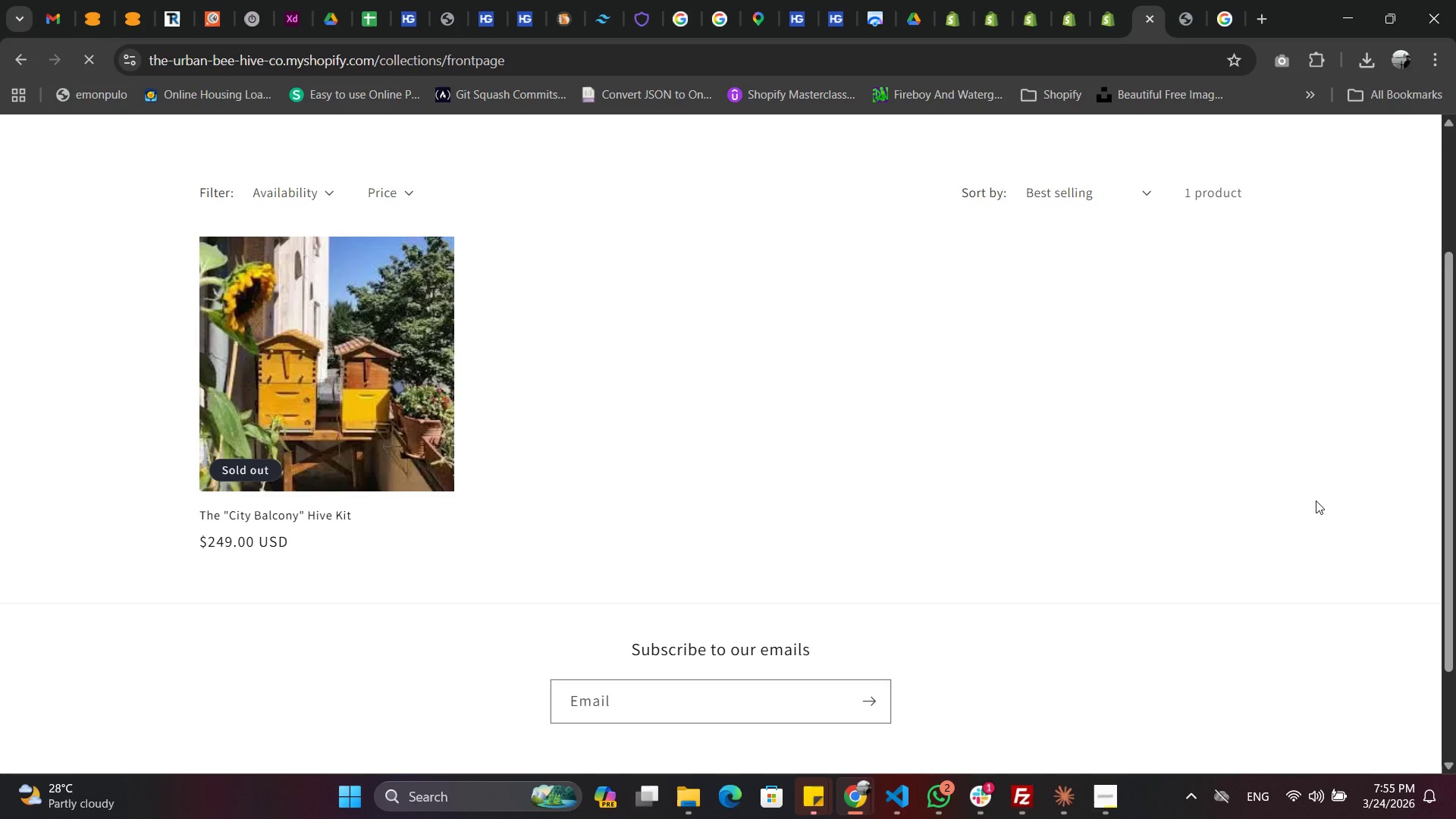 
scroll: coordinate [1316, 500], scroll_direction: up, amount: 3.0
 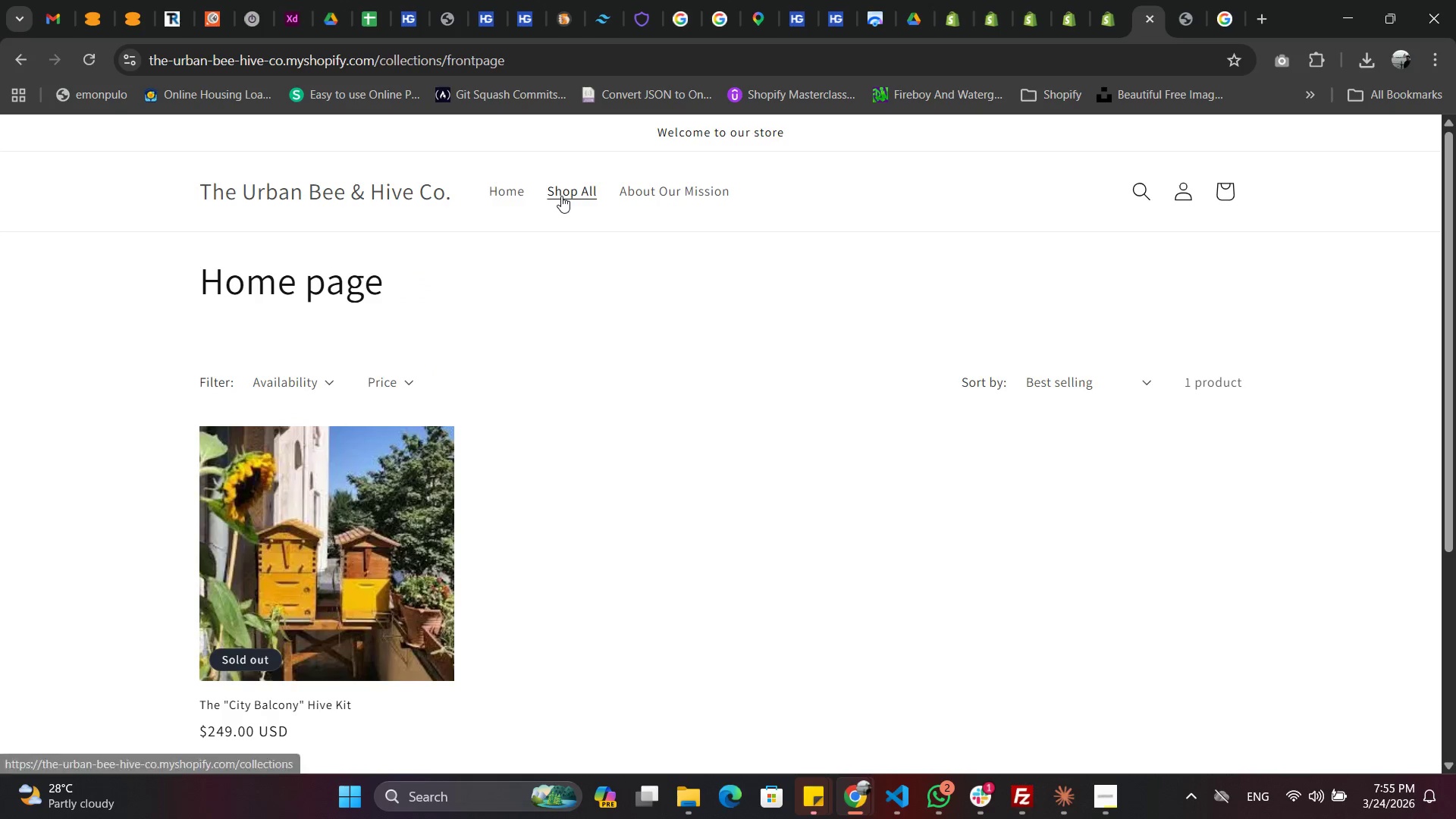 
left_click([561, 196])
 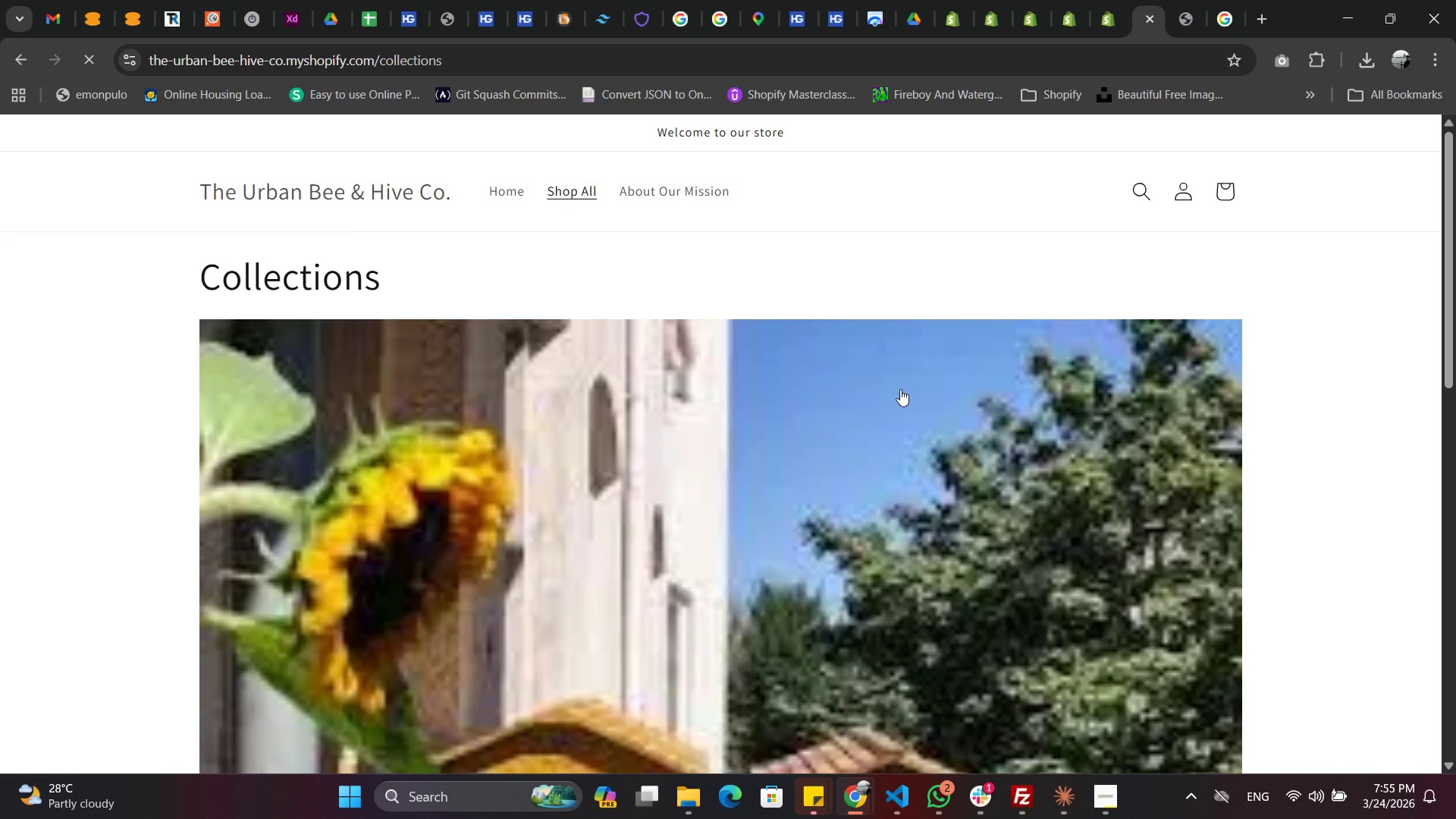 
scroll: coordinate [1270, 472], scroll_direction: down, amount: 12.0
 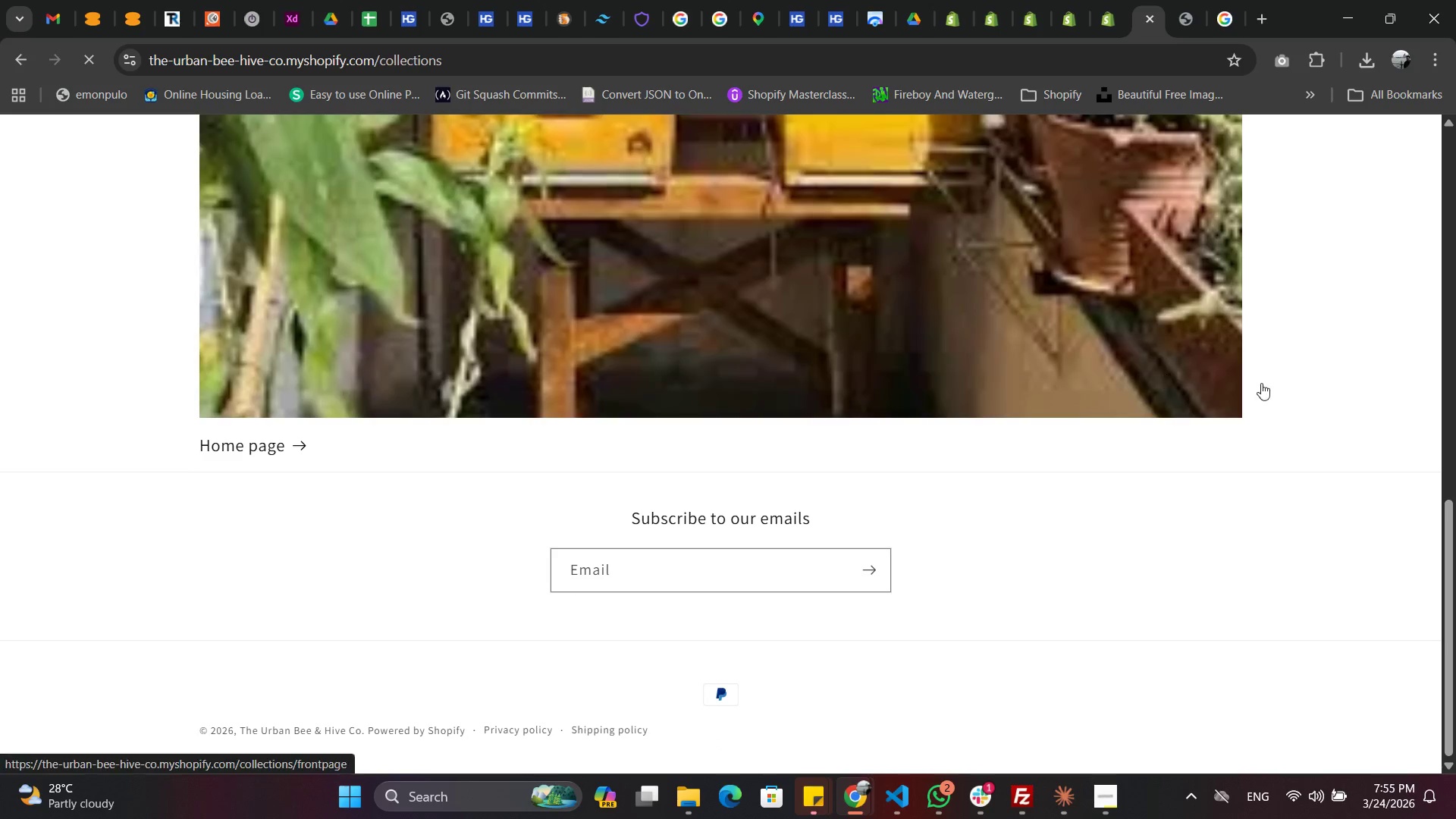 
scroll: coordinate [1315, 392], scroll_direction: up, amount: 11.0
 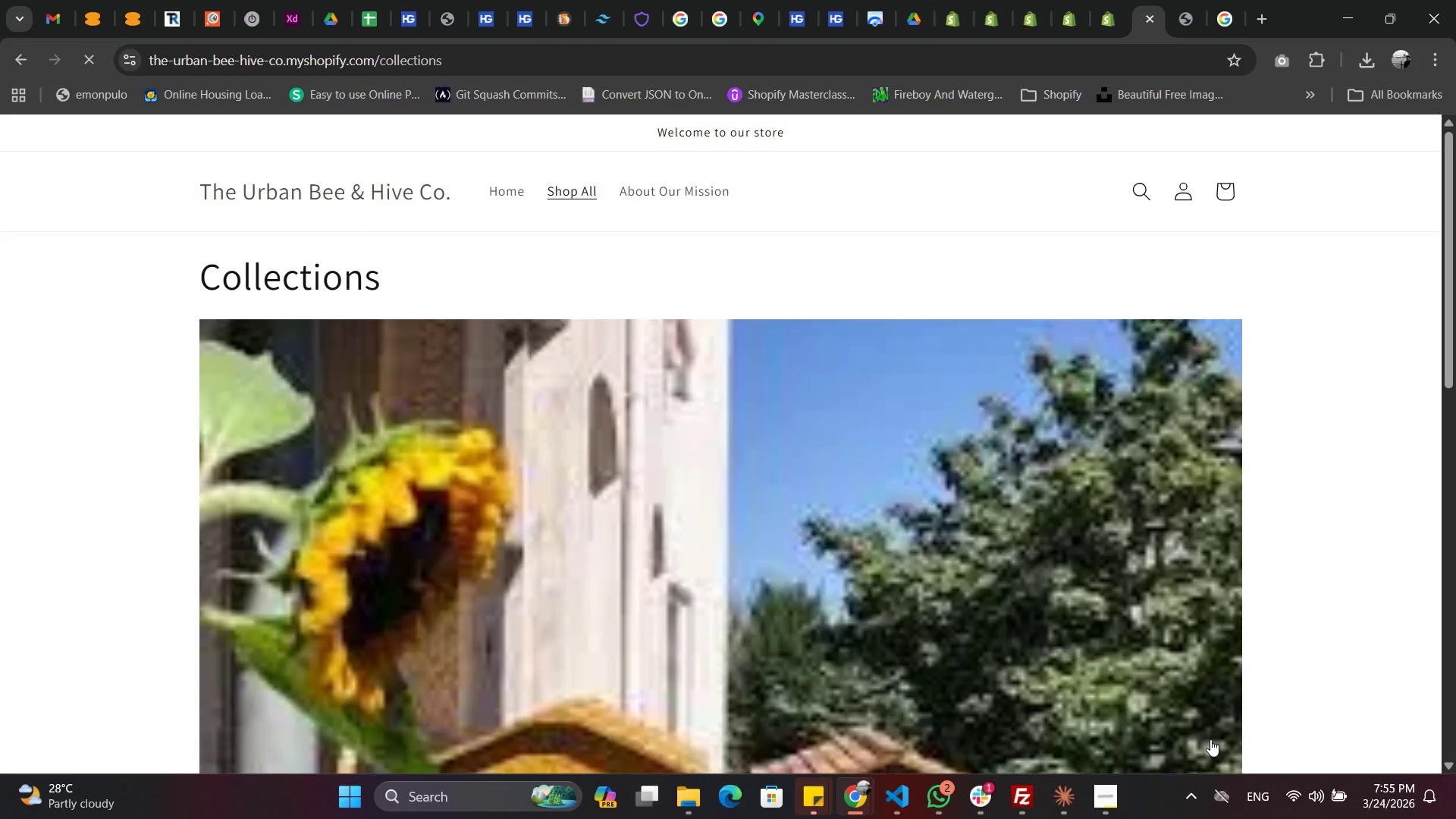 
left_click([1114, 804])